 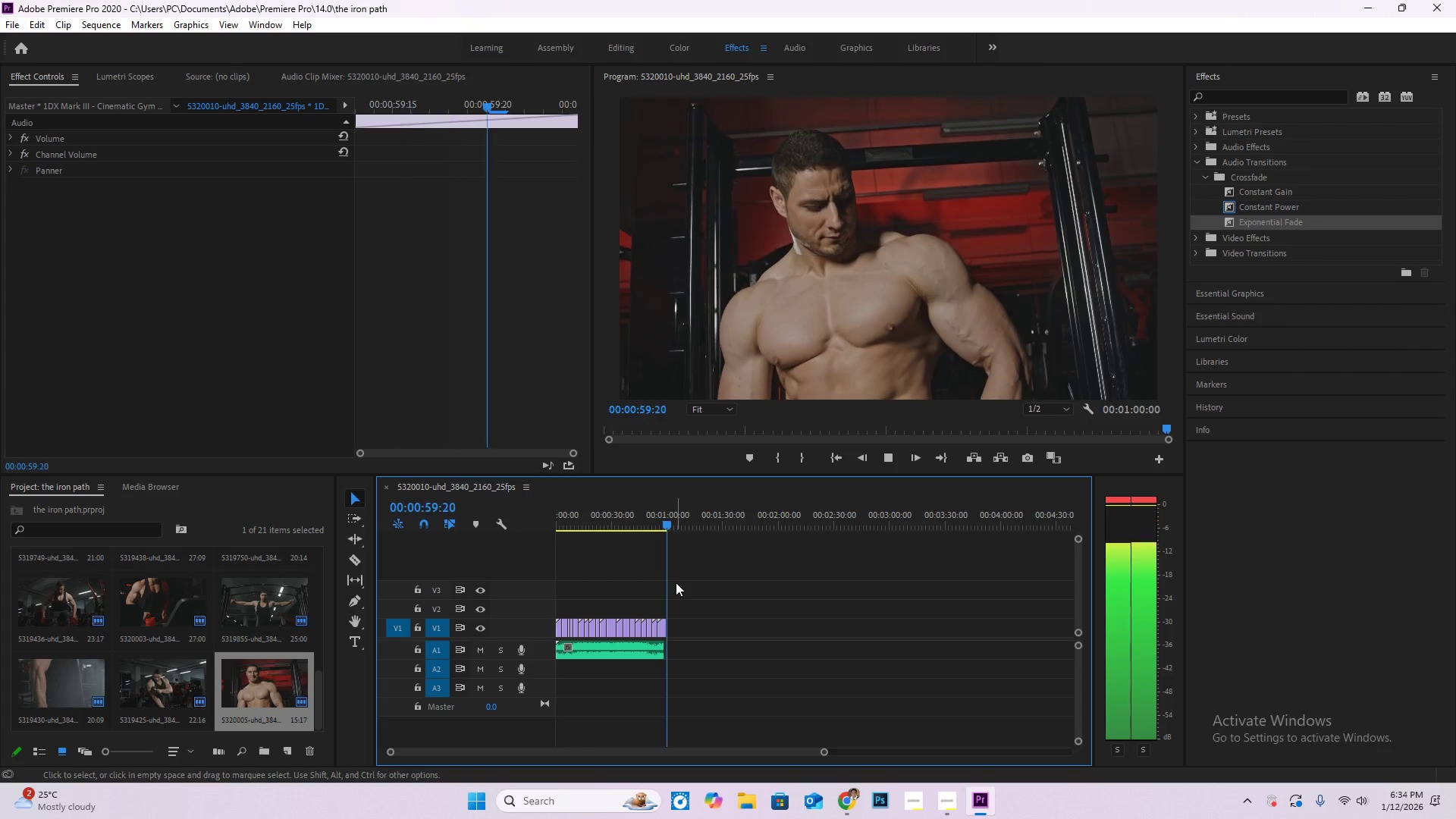 
hold_key(key=AltLeft, duration=1.02)
 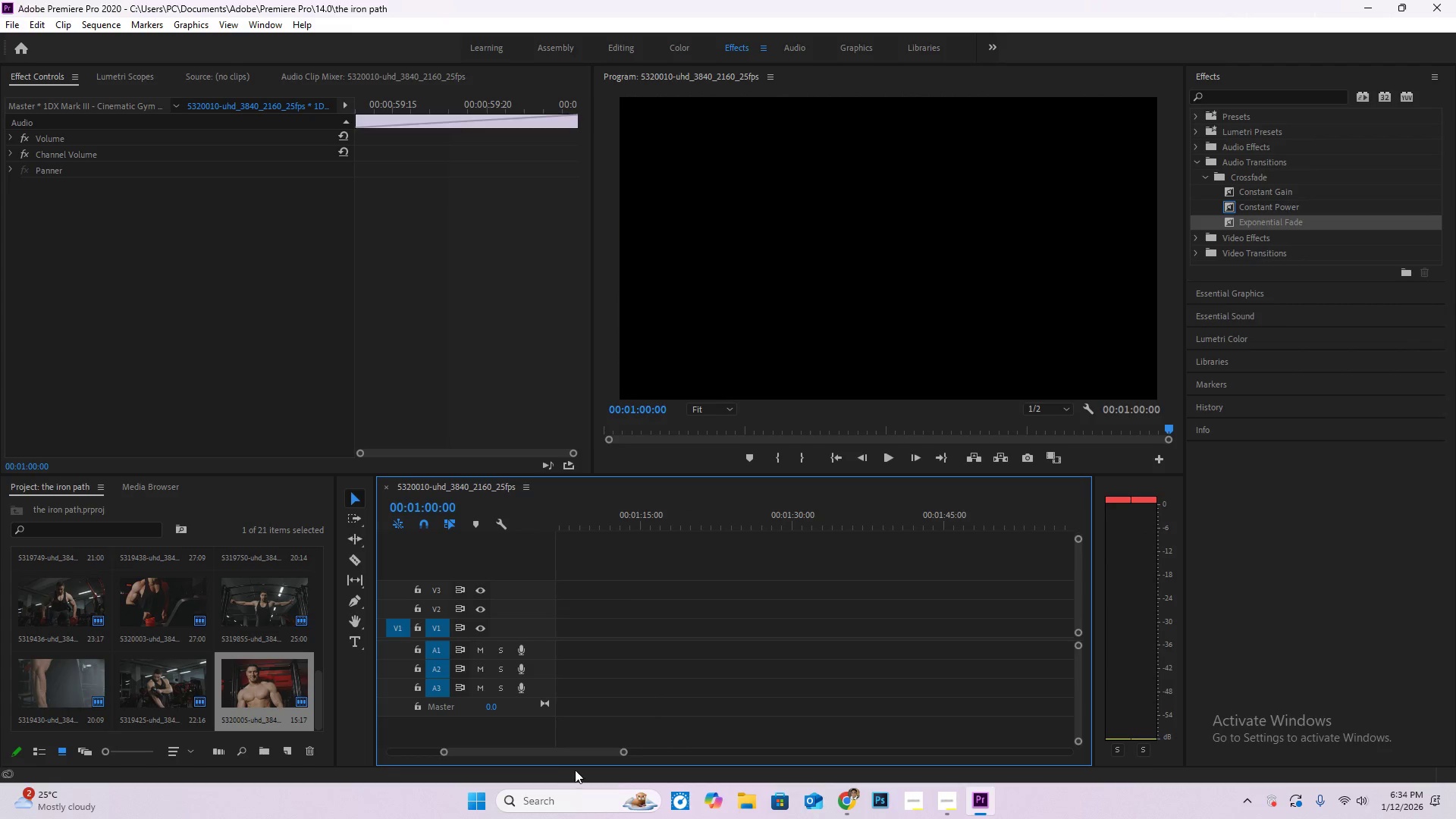 
hold_key(key=AltLeft, duration=22.47)
 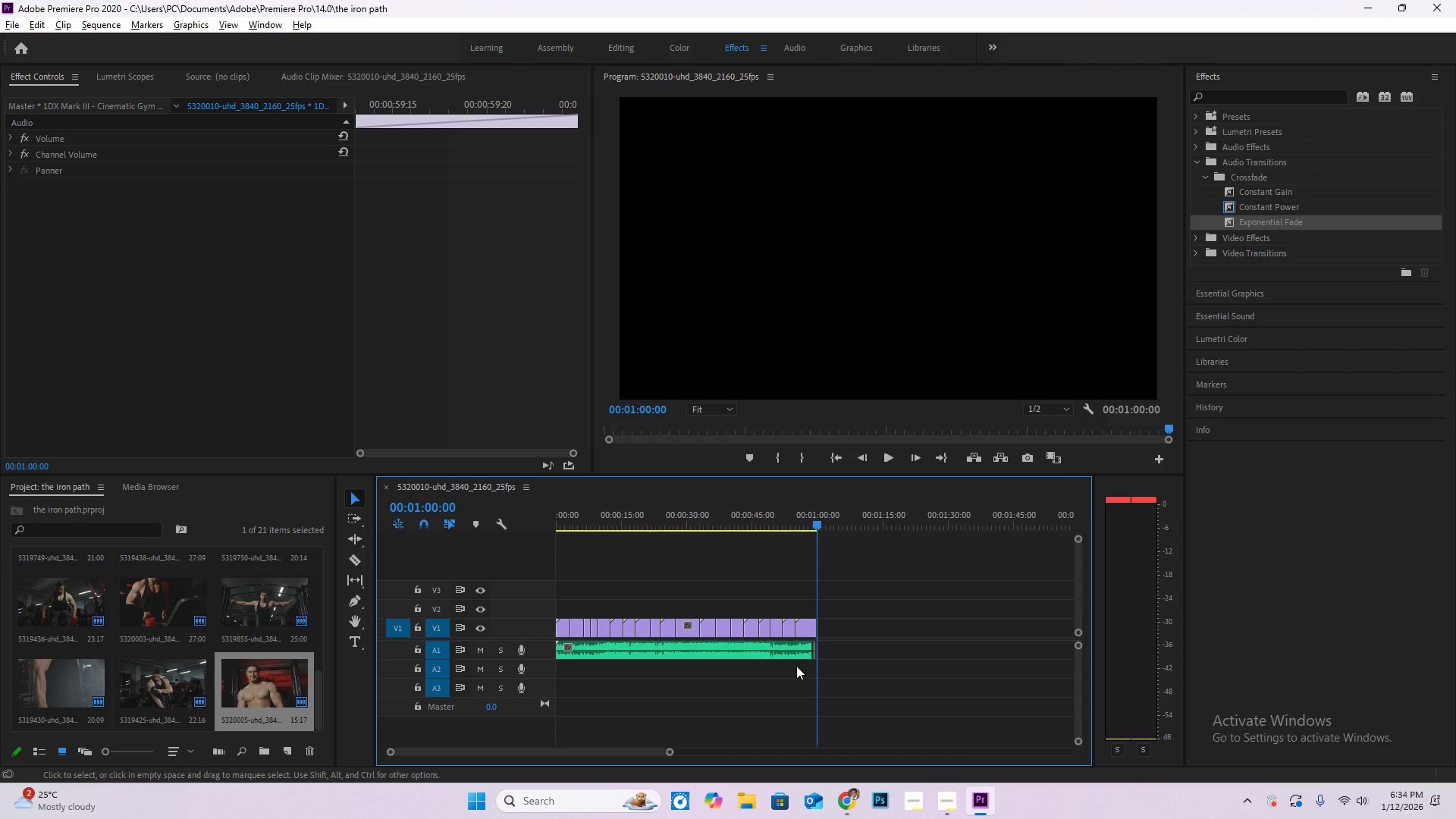 
scroll: coordinate [765, 648], scroll_direction: up, amount: 16.0
 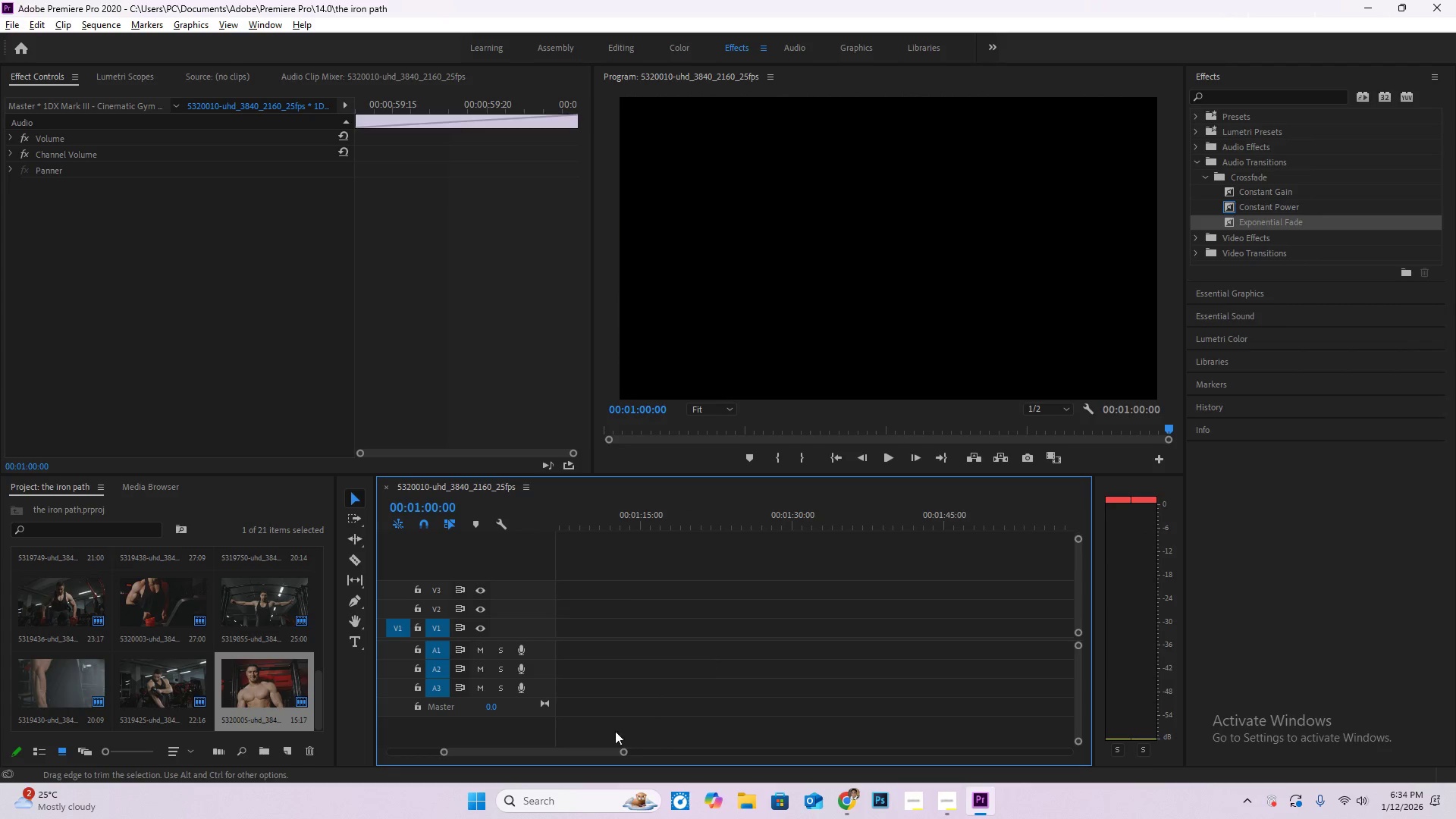 
left_click_drag(start_coordinate=[576, 756], to_coordinate=[502, 752])
 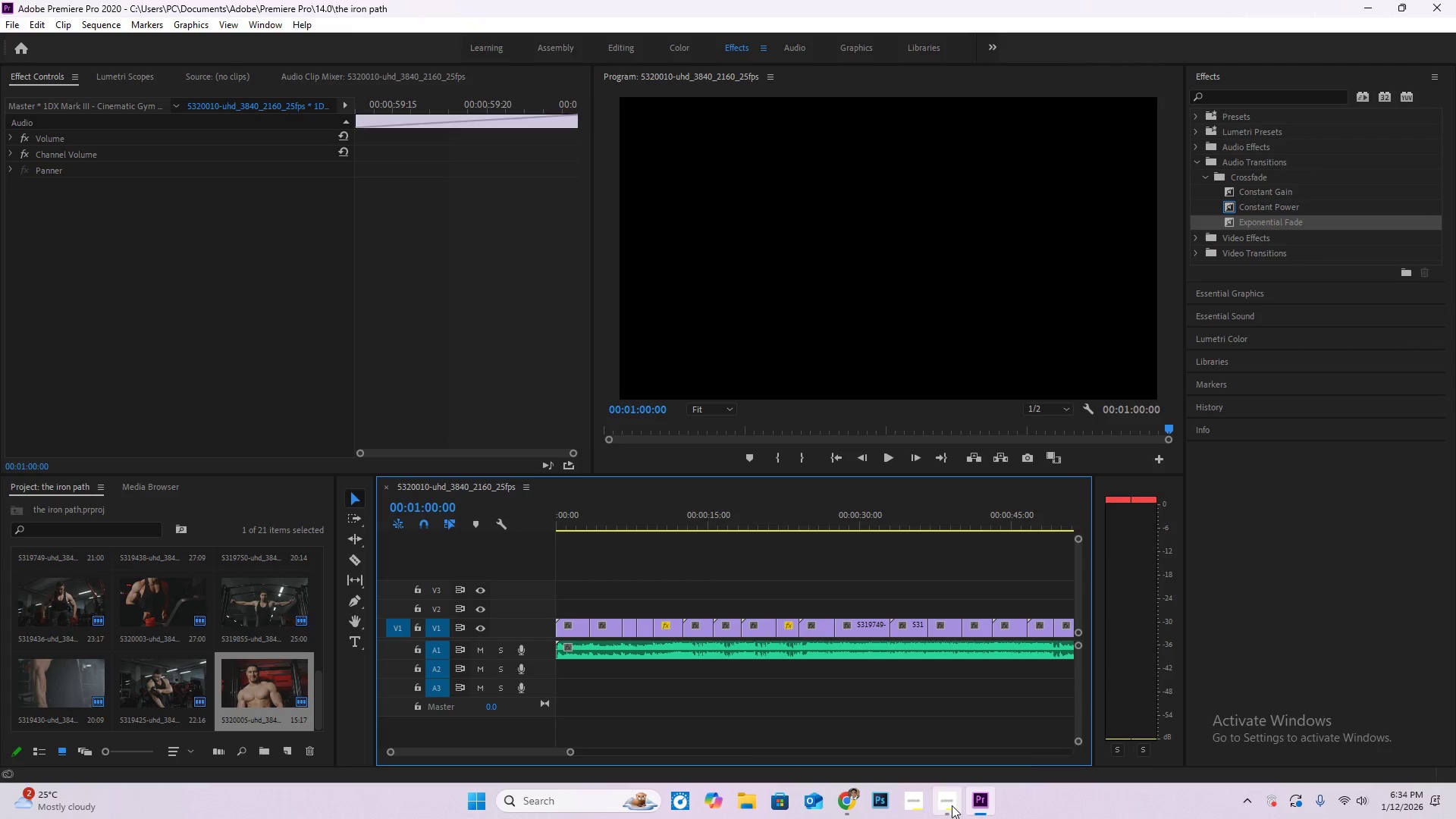 
key(Control+S)
 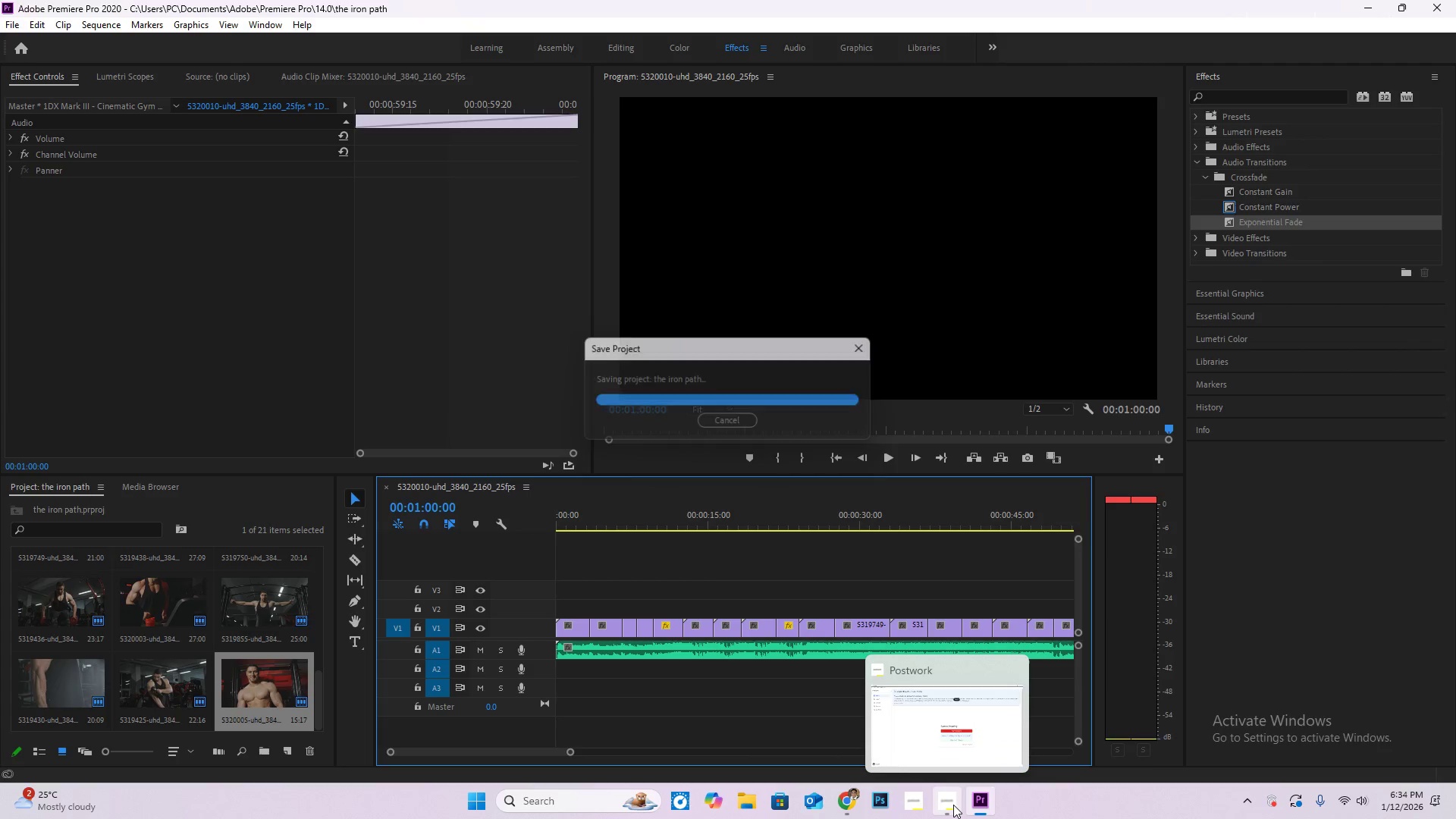 
left_click([953, 805])